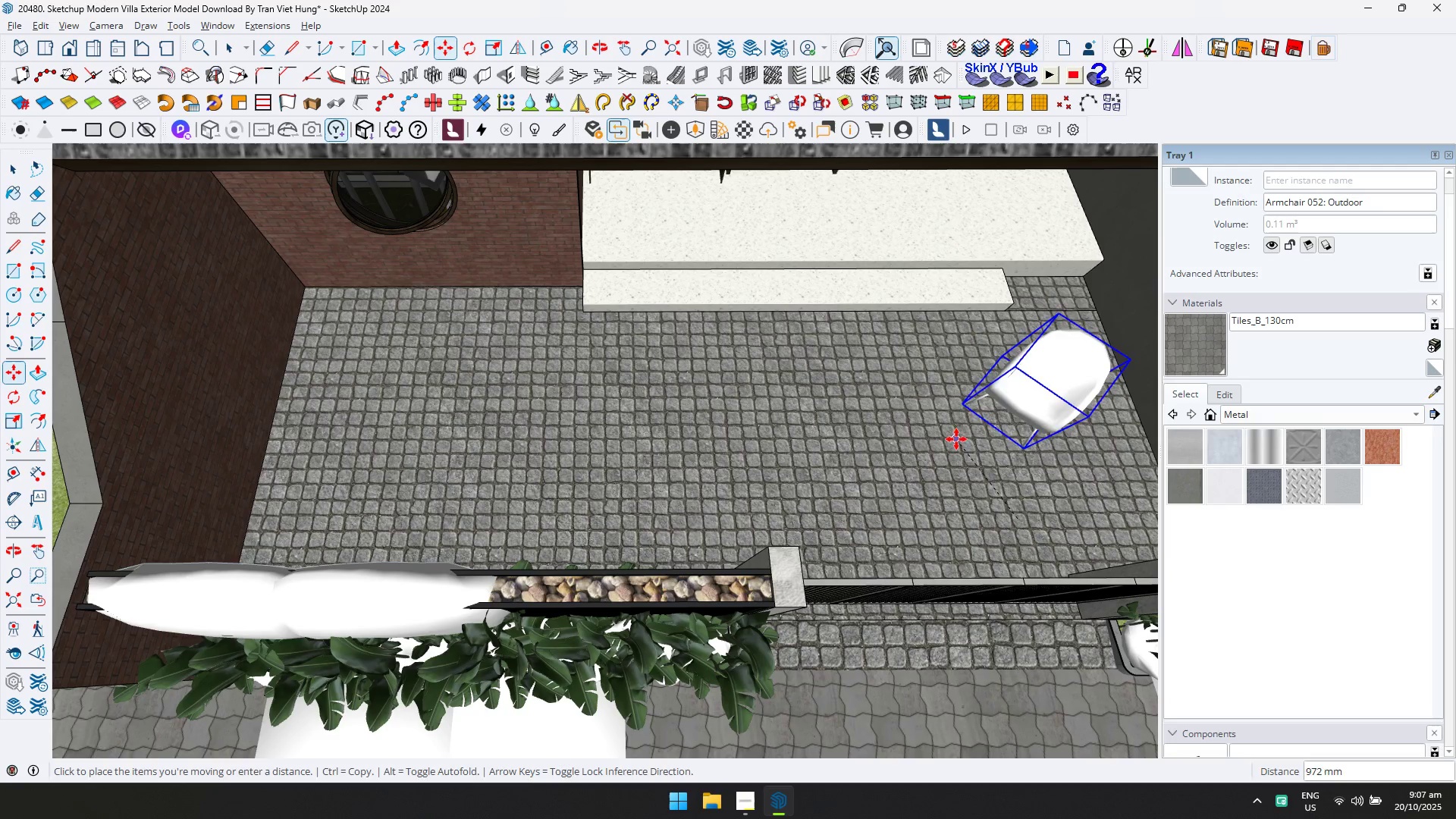 
left_click([960, 420])
 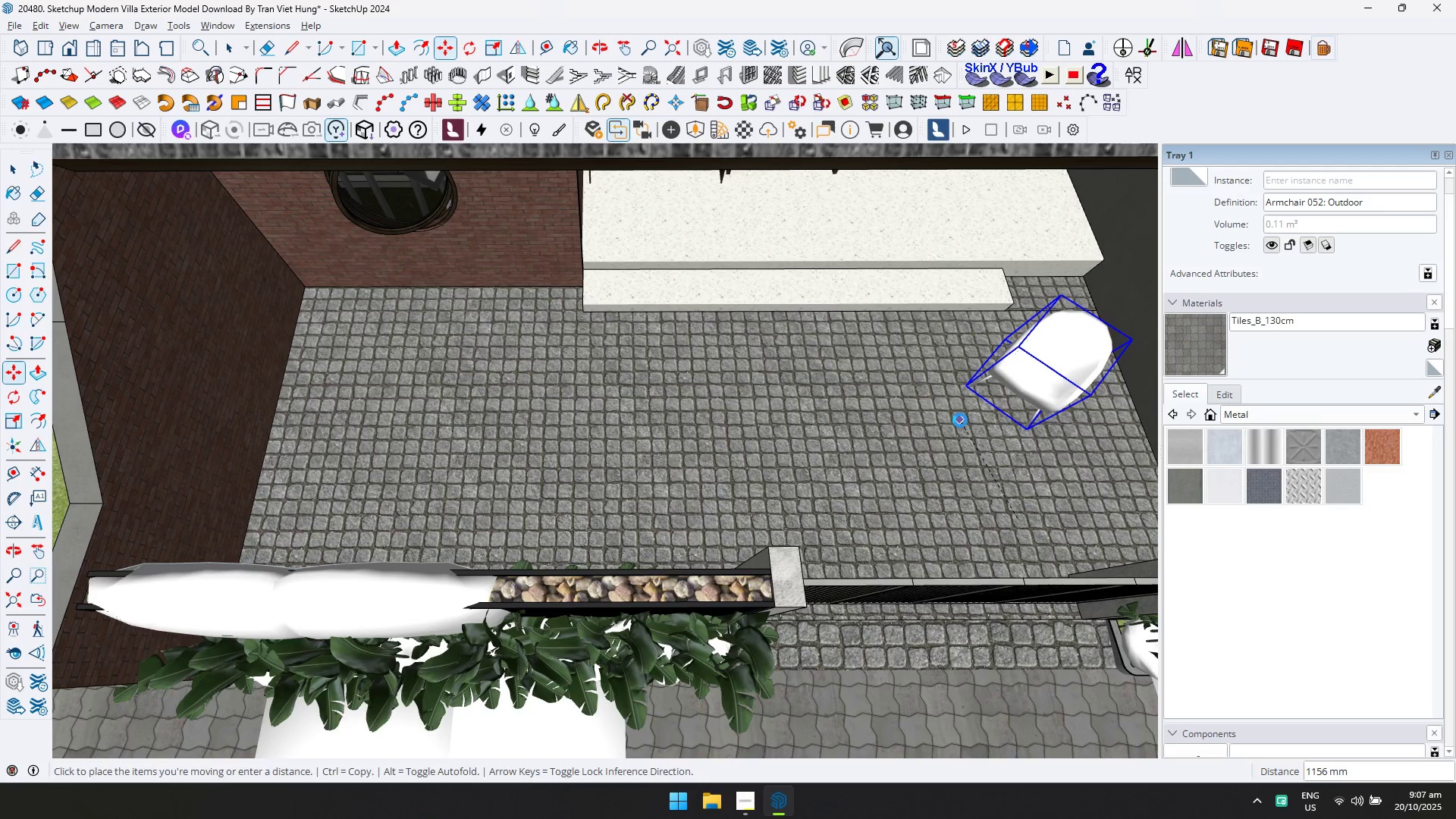 
key(Q)
 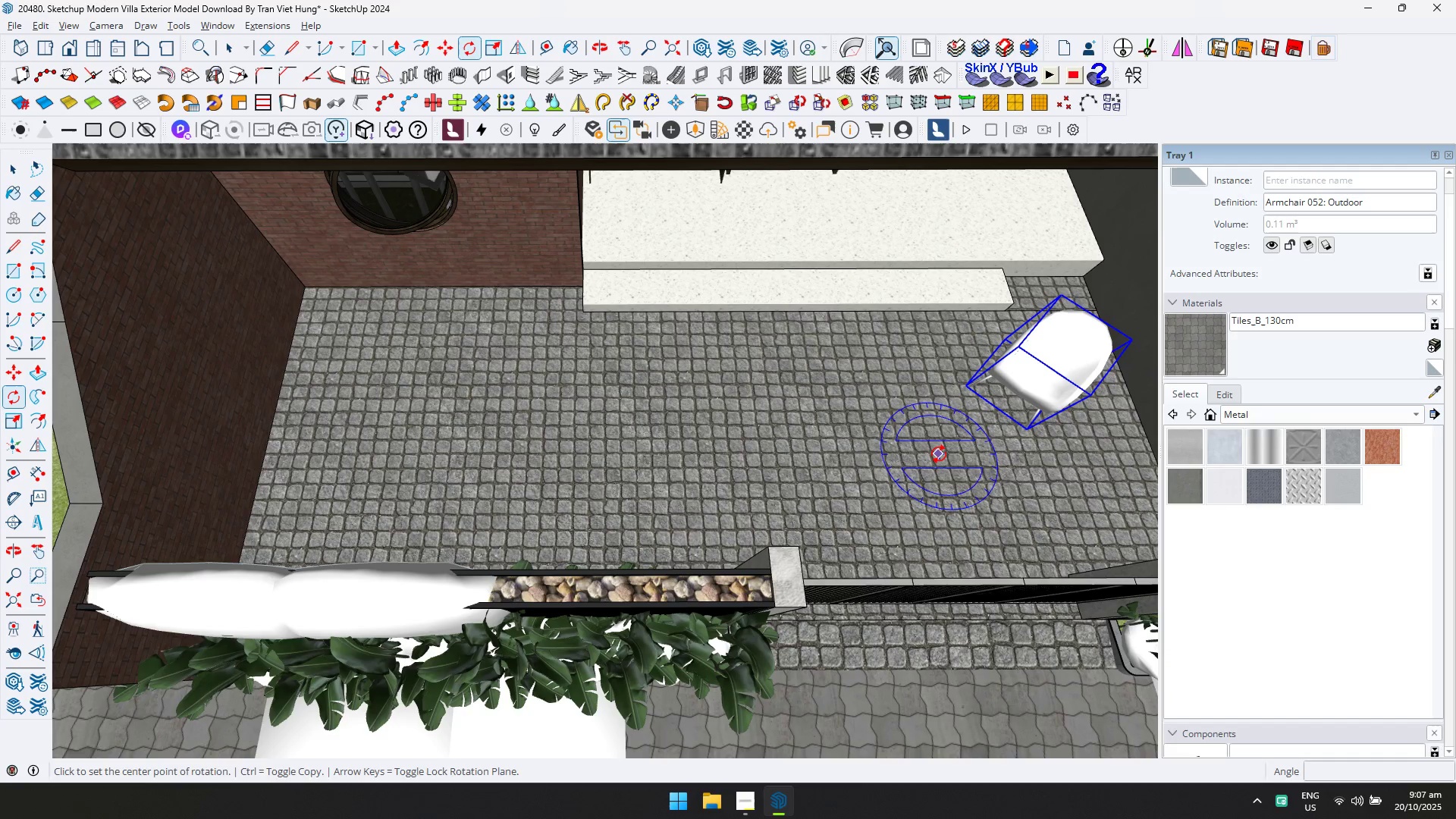 
key(Control+ControlLeft)
 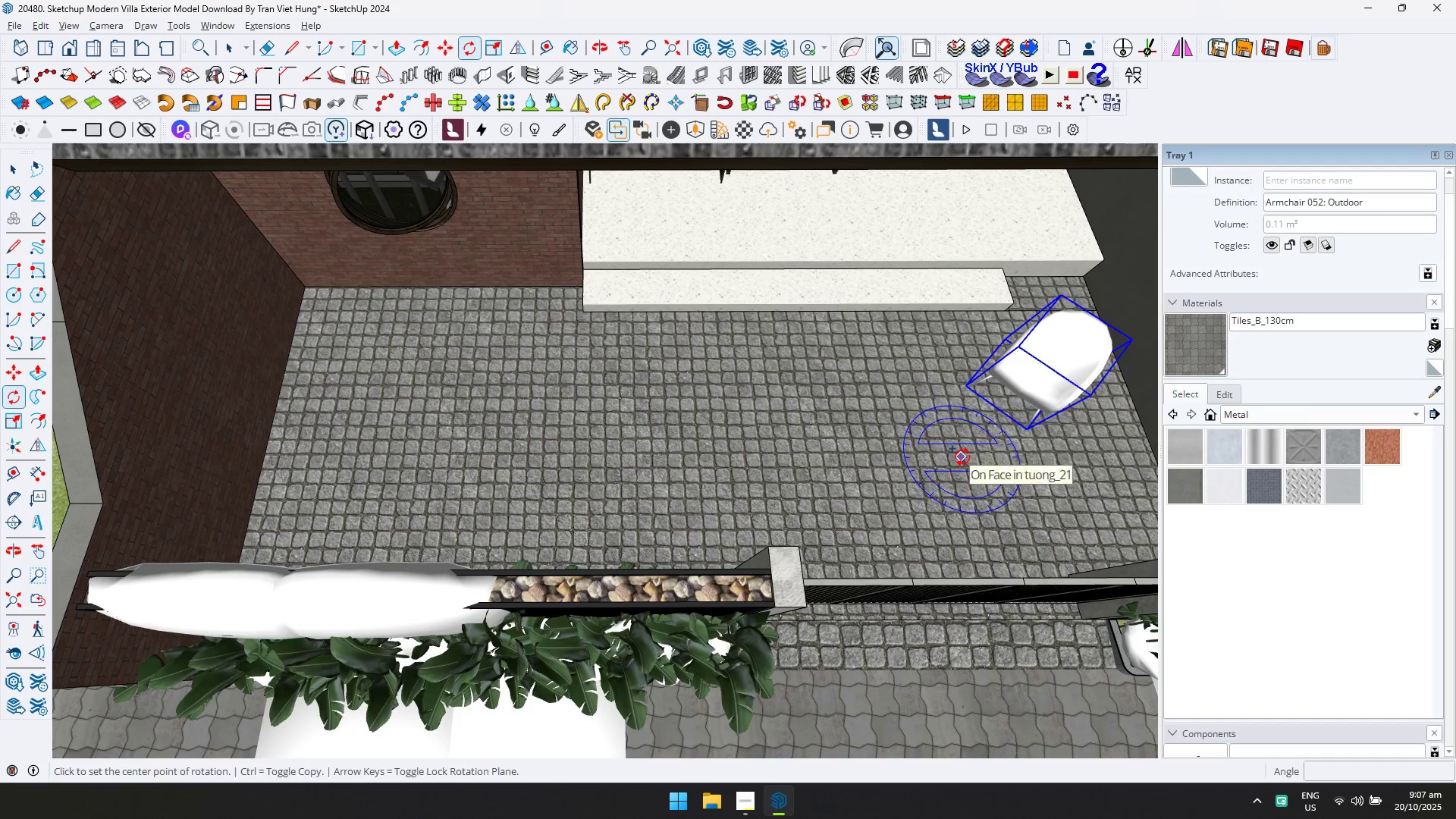 
left_click([962, 457])
 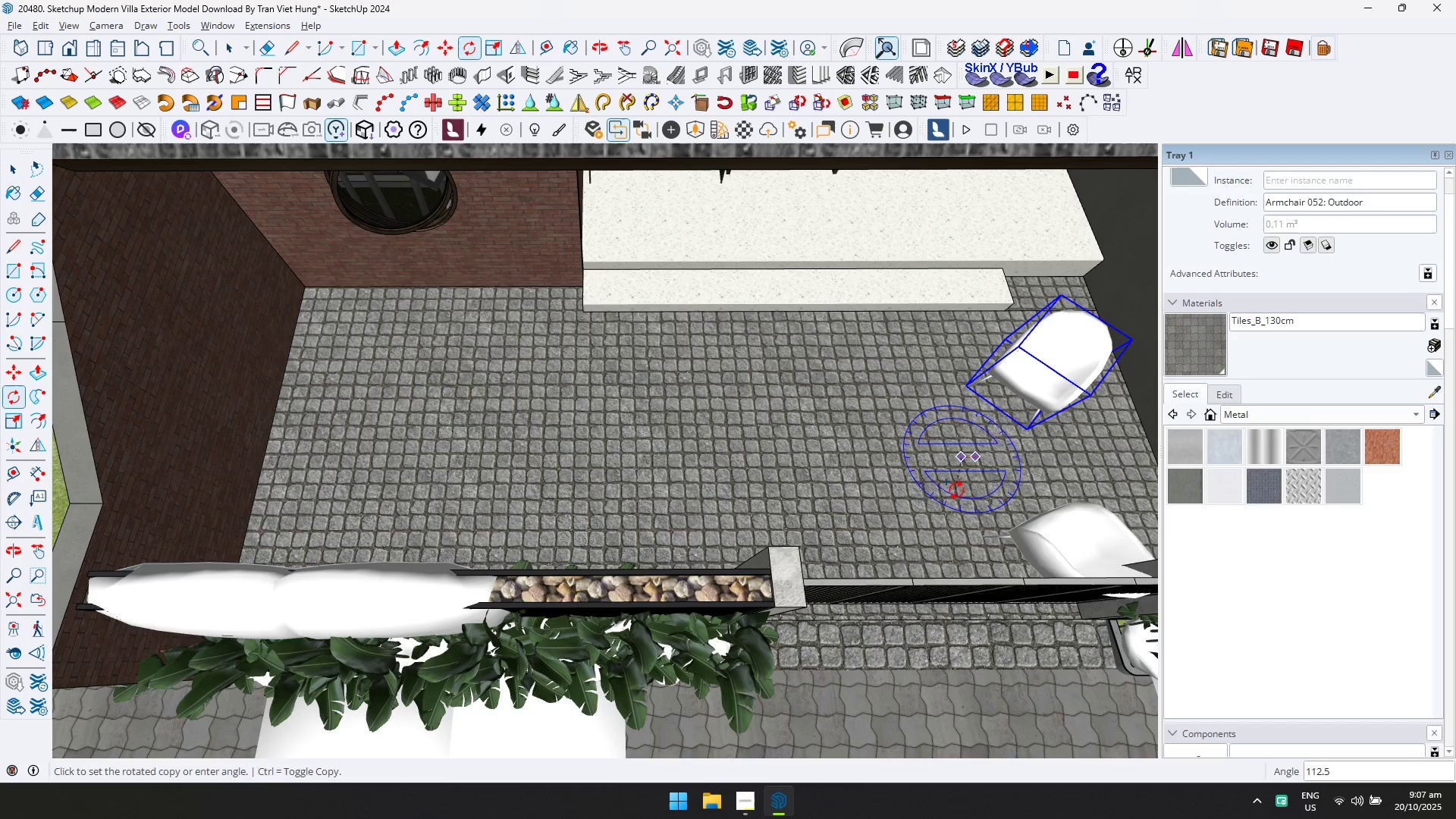 
left_click([962, 484])
 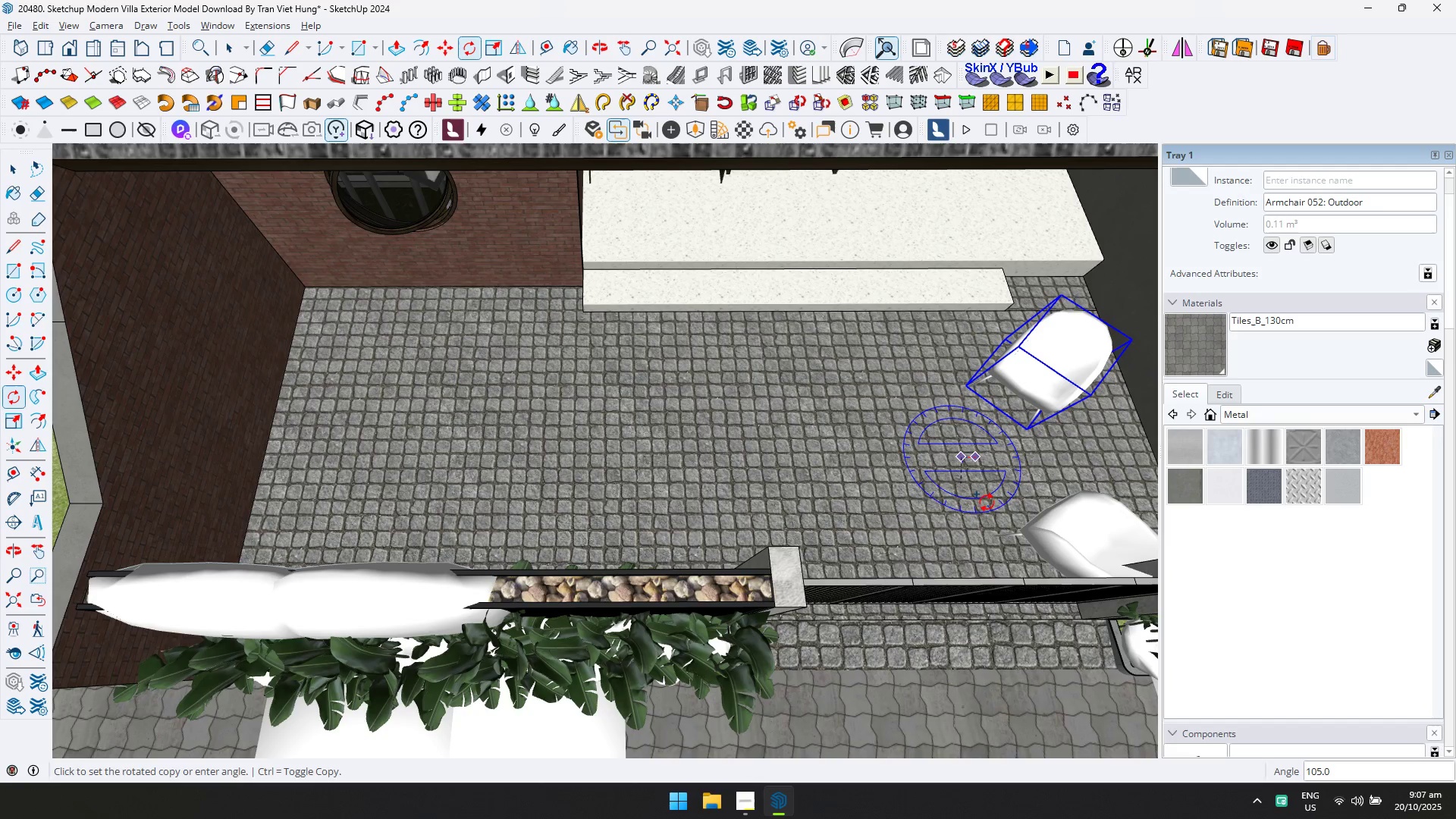 
key(M)
 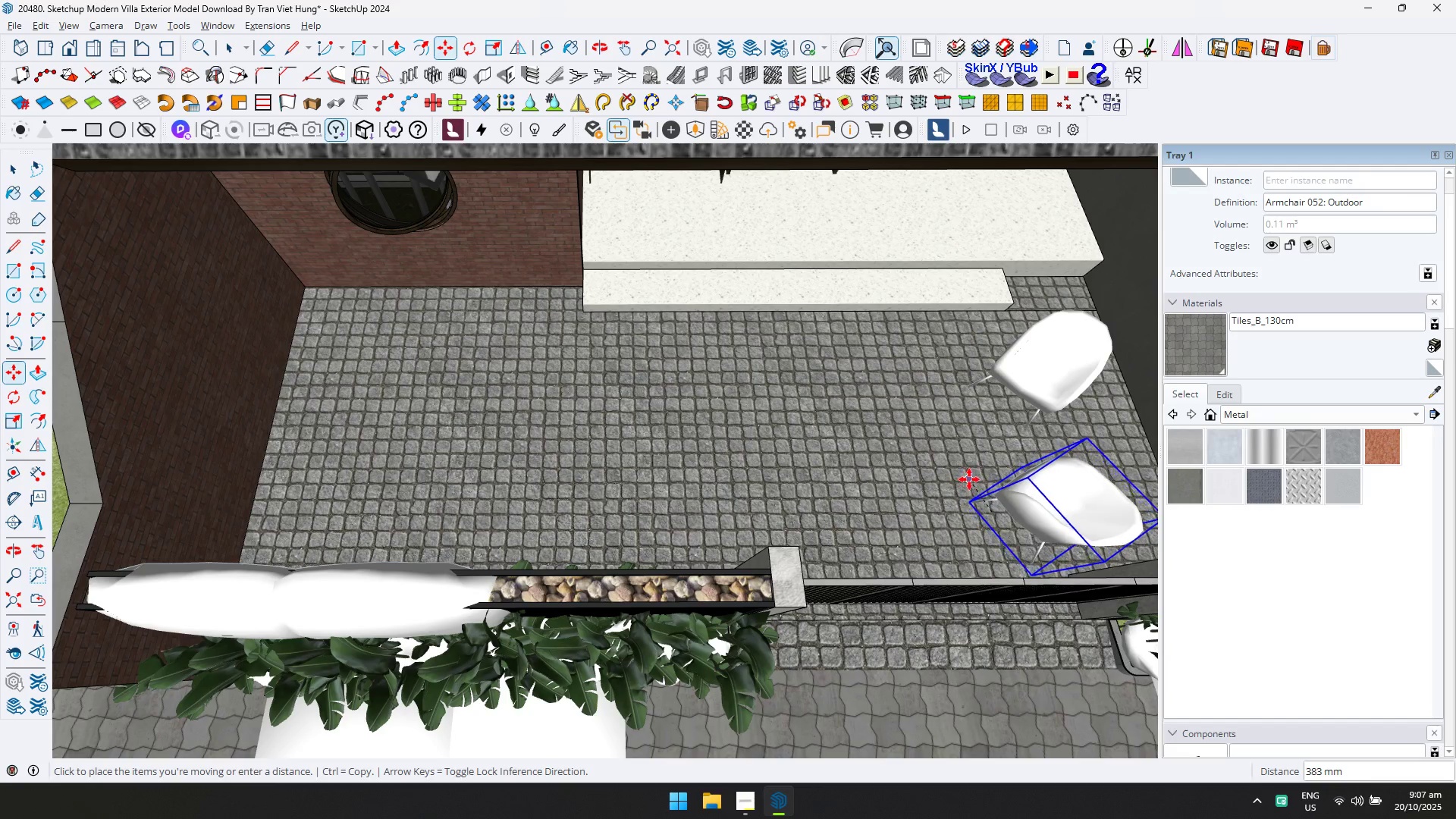 
left_click([971, 479])
 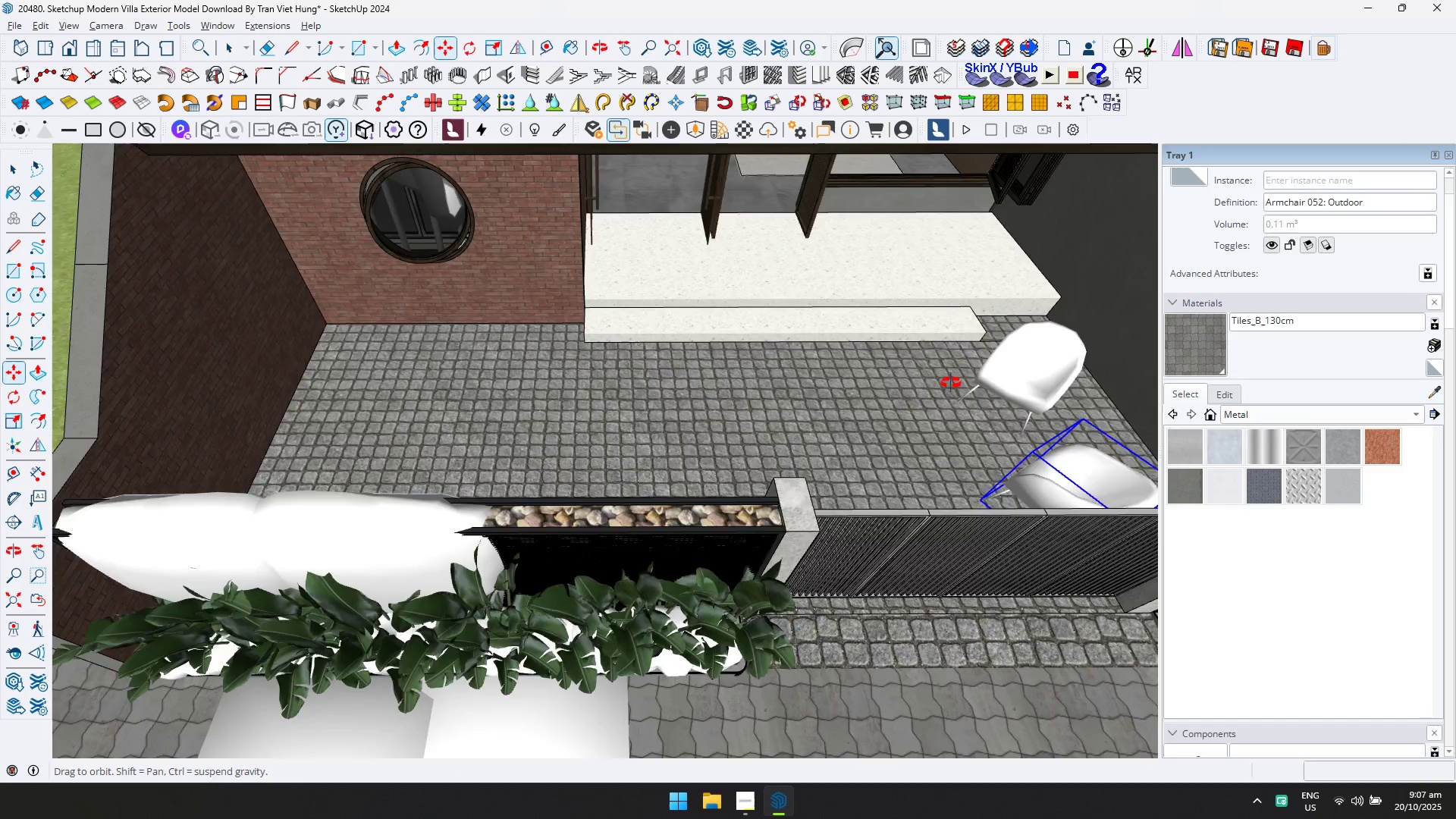 
key(Shift+ShiftLeft)
 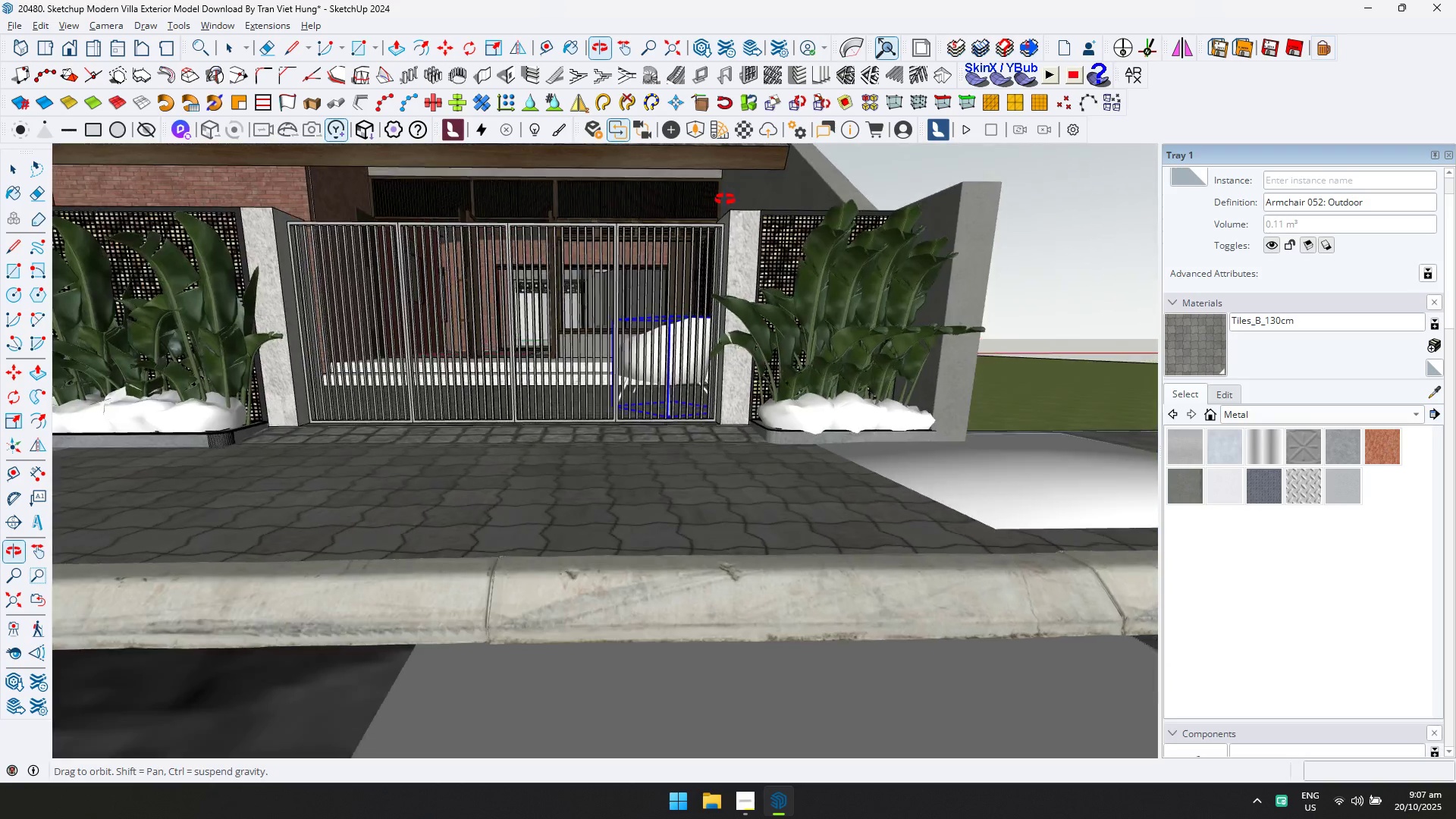 
hold_key(key=ShiftLeft, duration=0.52)
 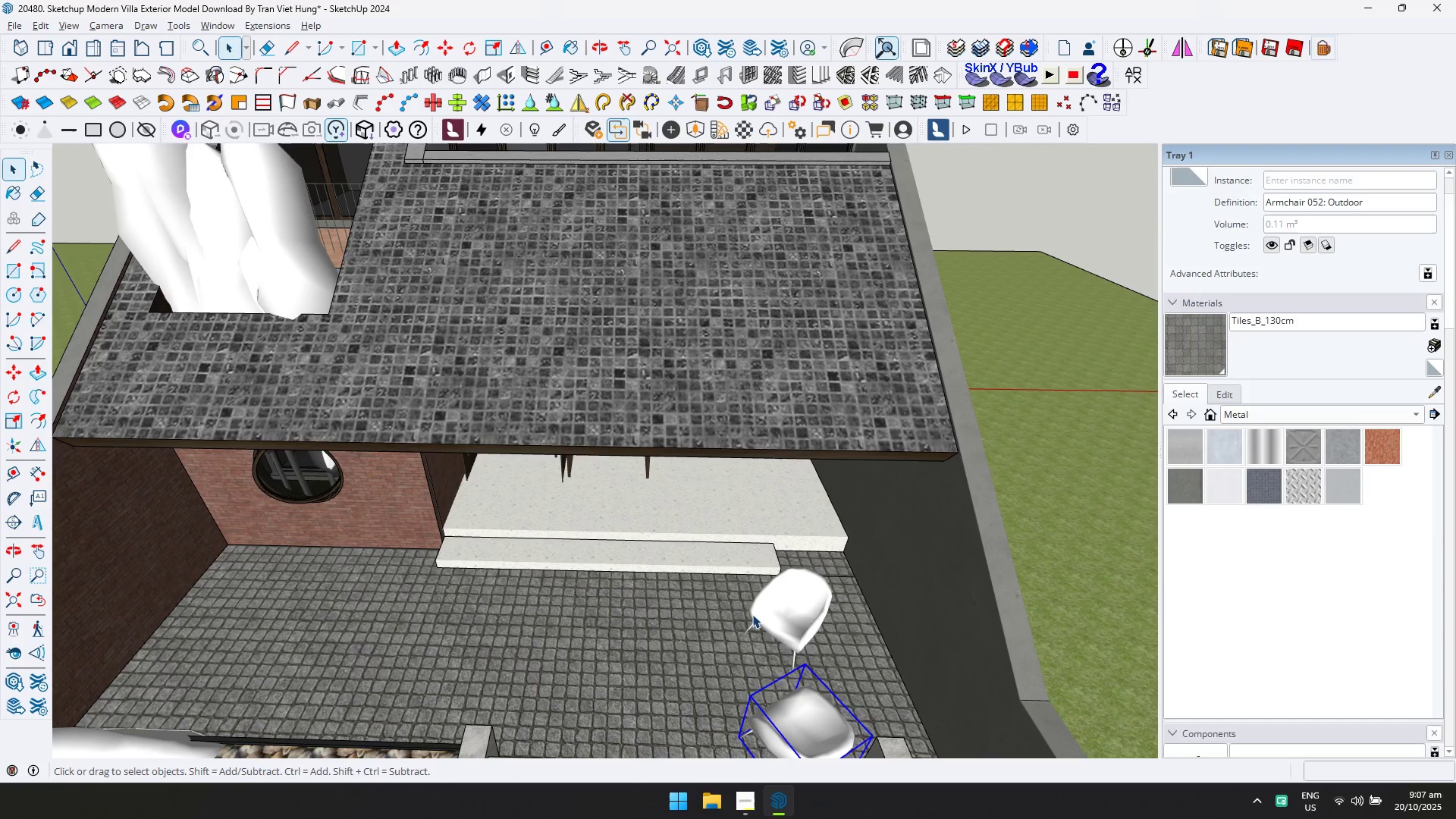 
key(M)
 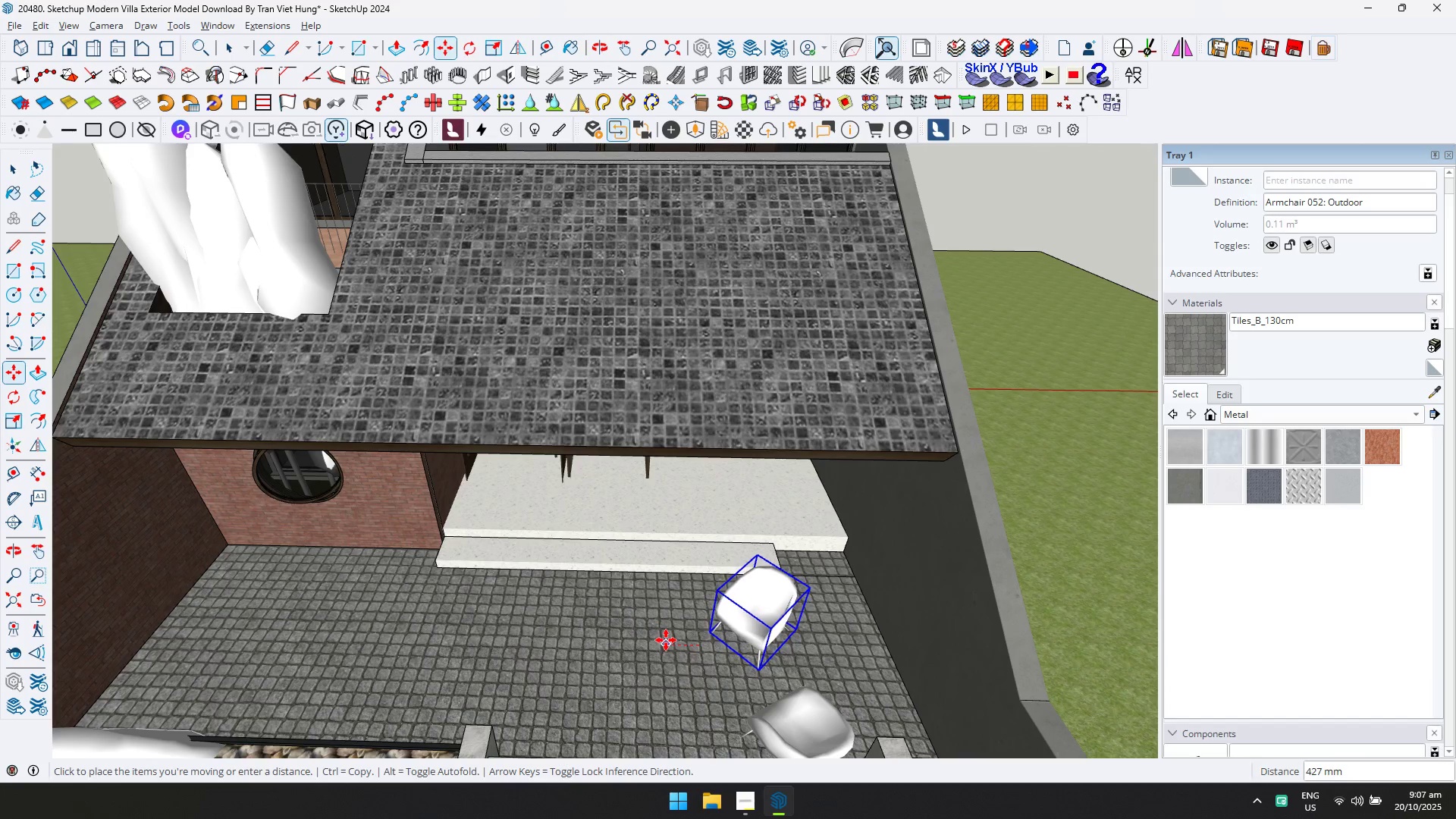 
left_click([665, 639])
 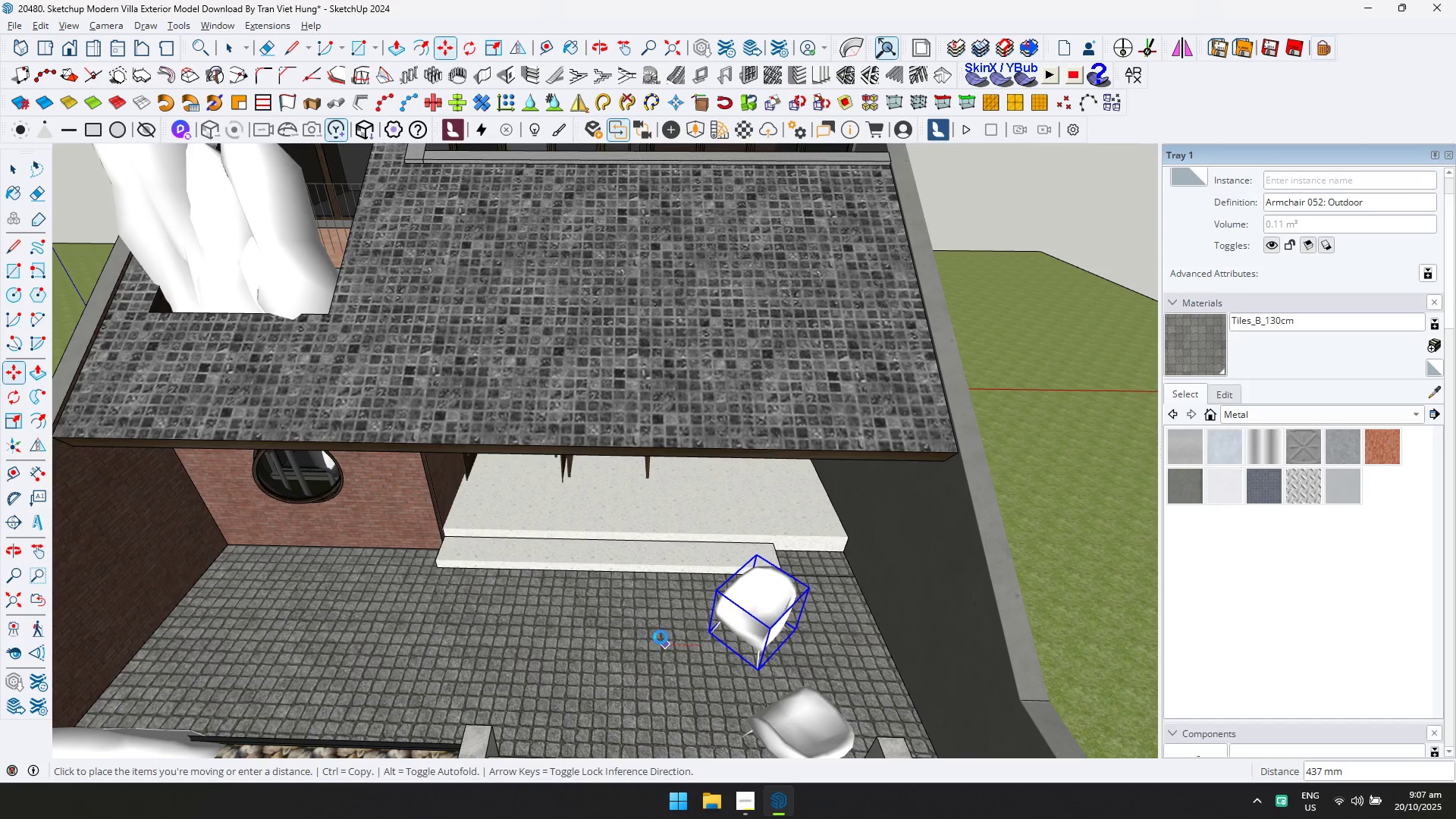 
scroll: coordinate [632, 603], scroll_direction: down, amount: 2.0
 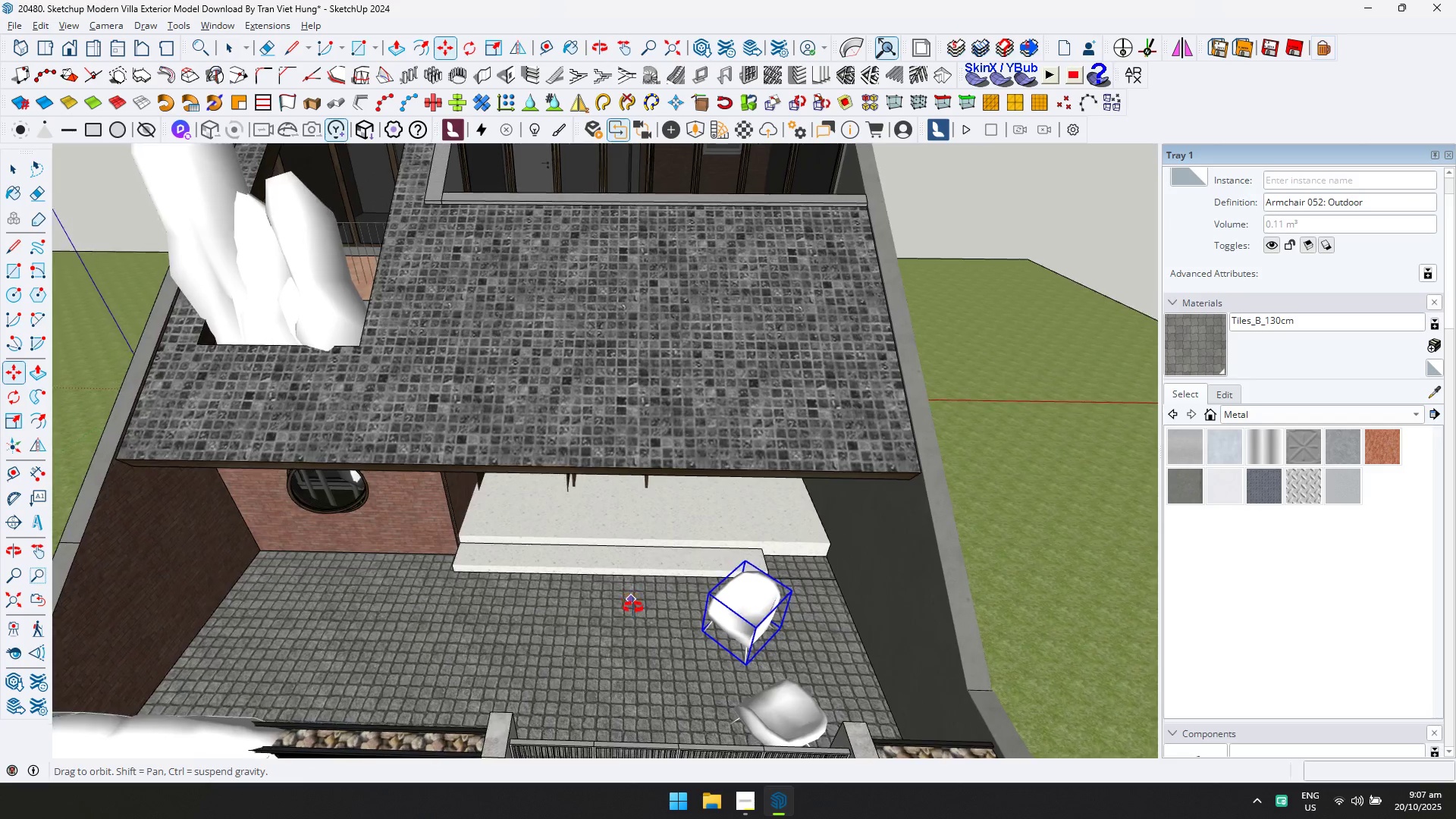 
key(Shift+ShiftLeft)
 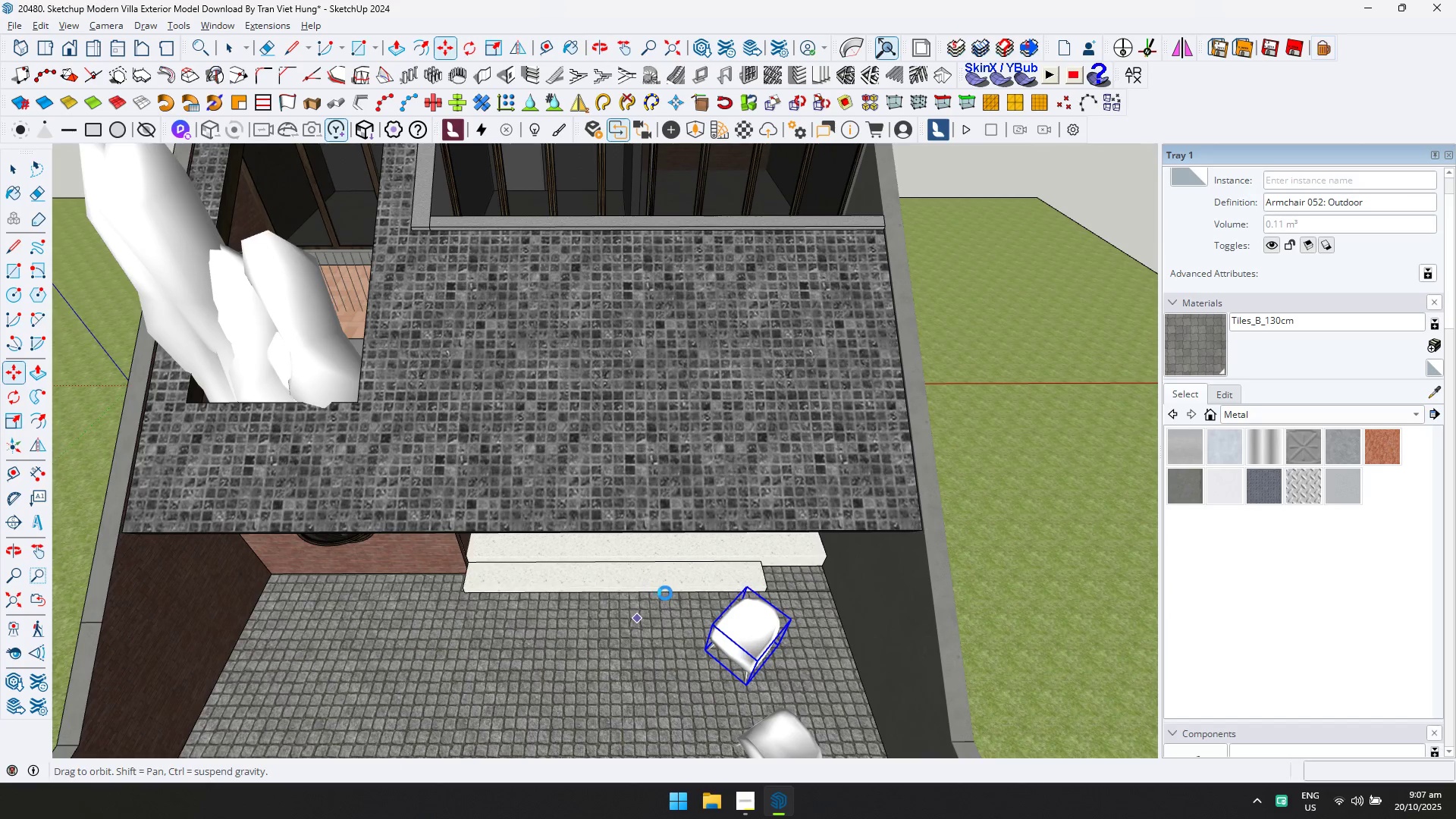 
scroll: coordinate [700, 703], scroll_direction: up, amount: 19.0
 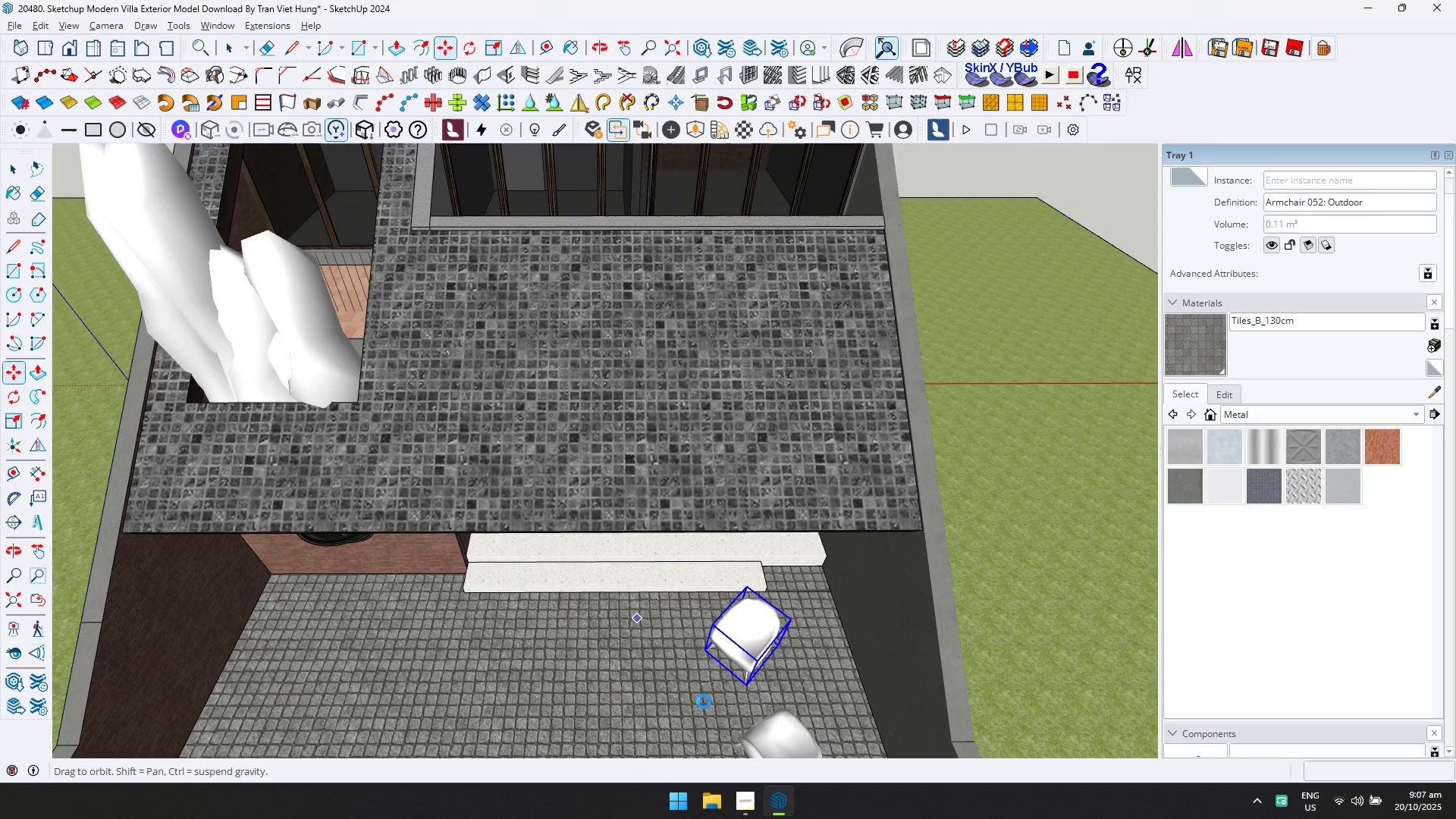 
key(Alt+AltLeft)
 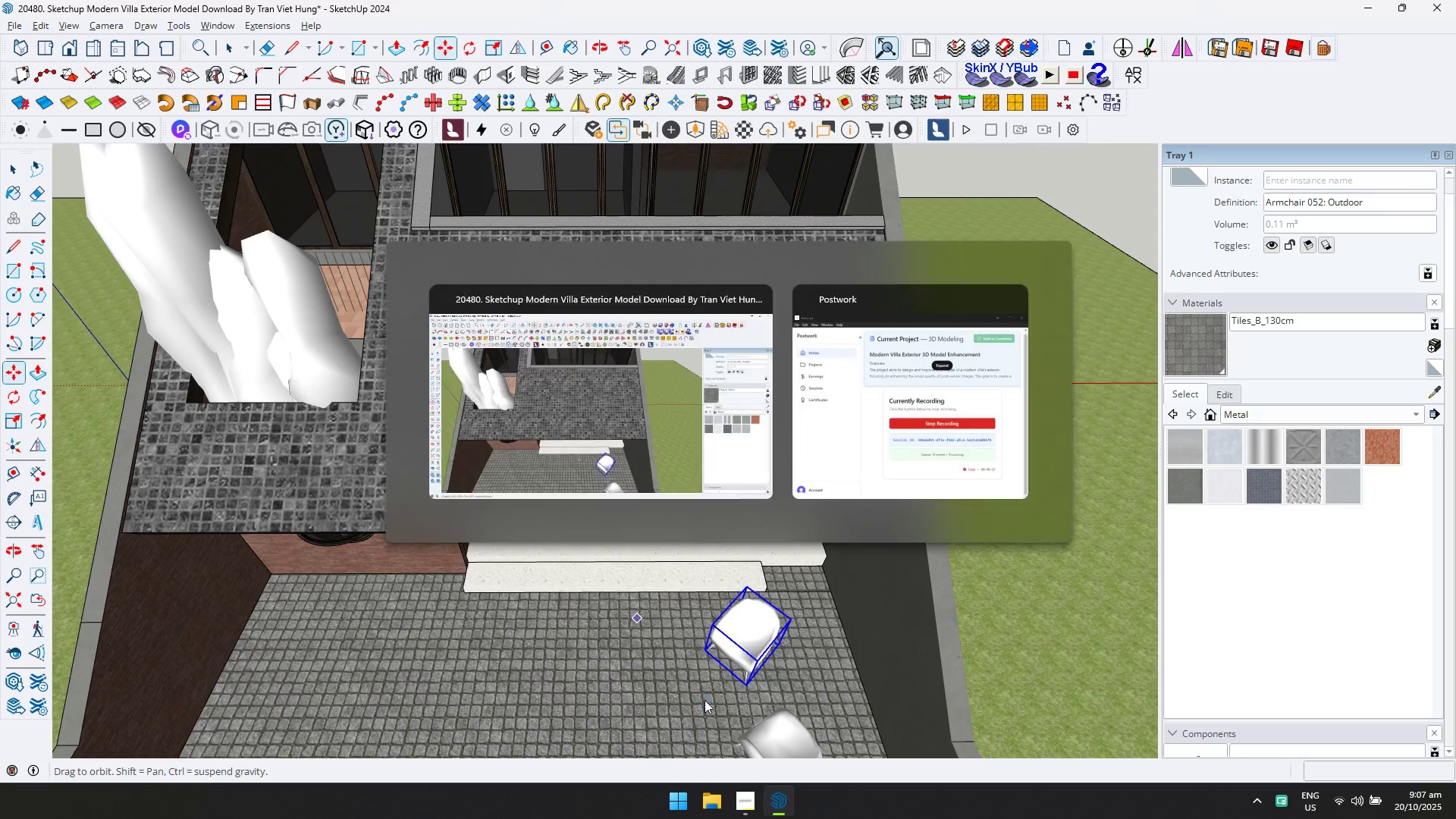 
key(Alt+Tab)